 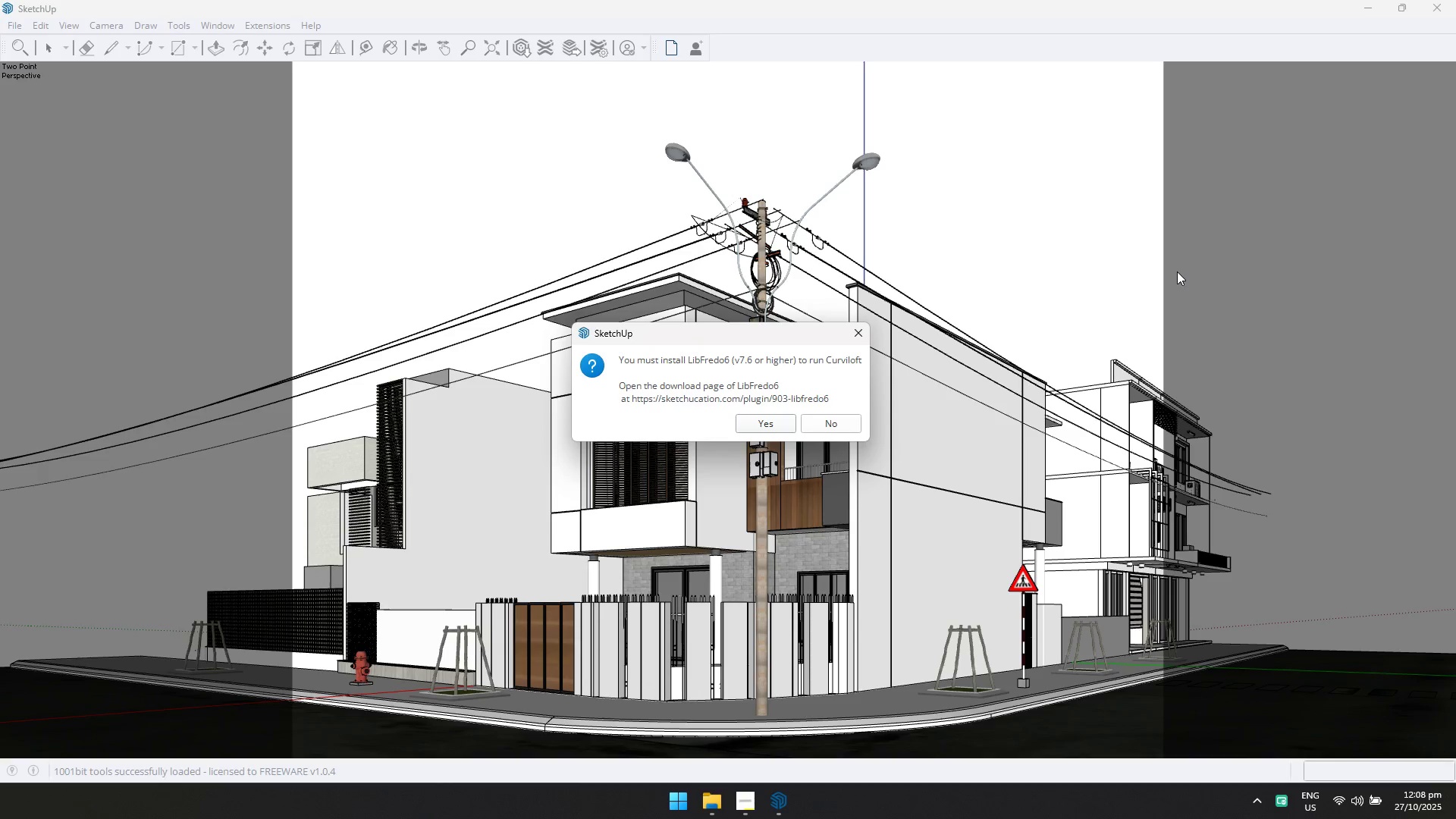 
left_click([862, 339])
 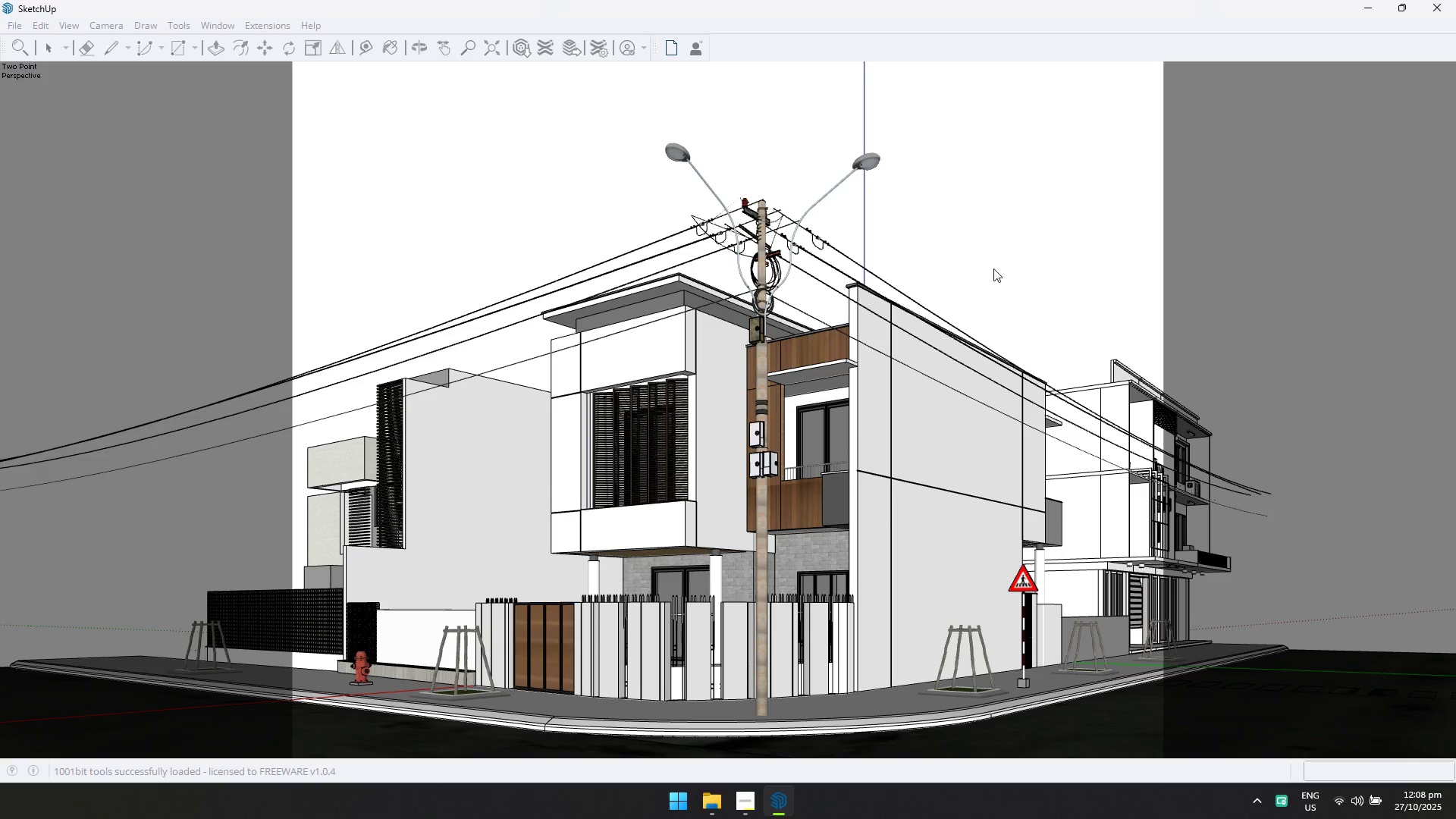 
left_click([1455, 0])
 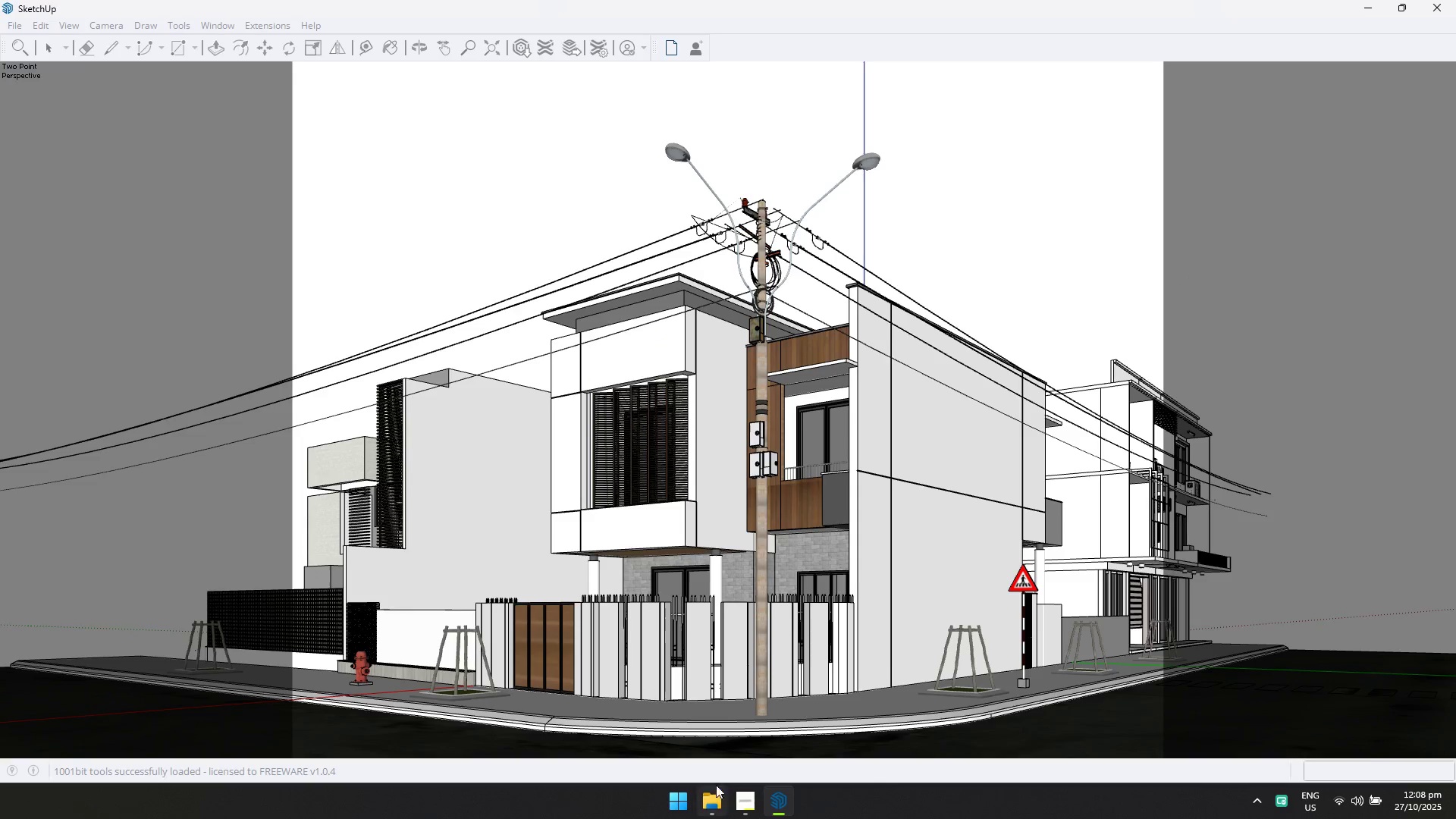 
left_click([711, 791])
 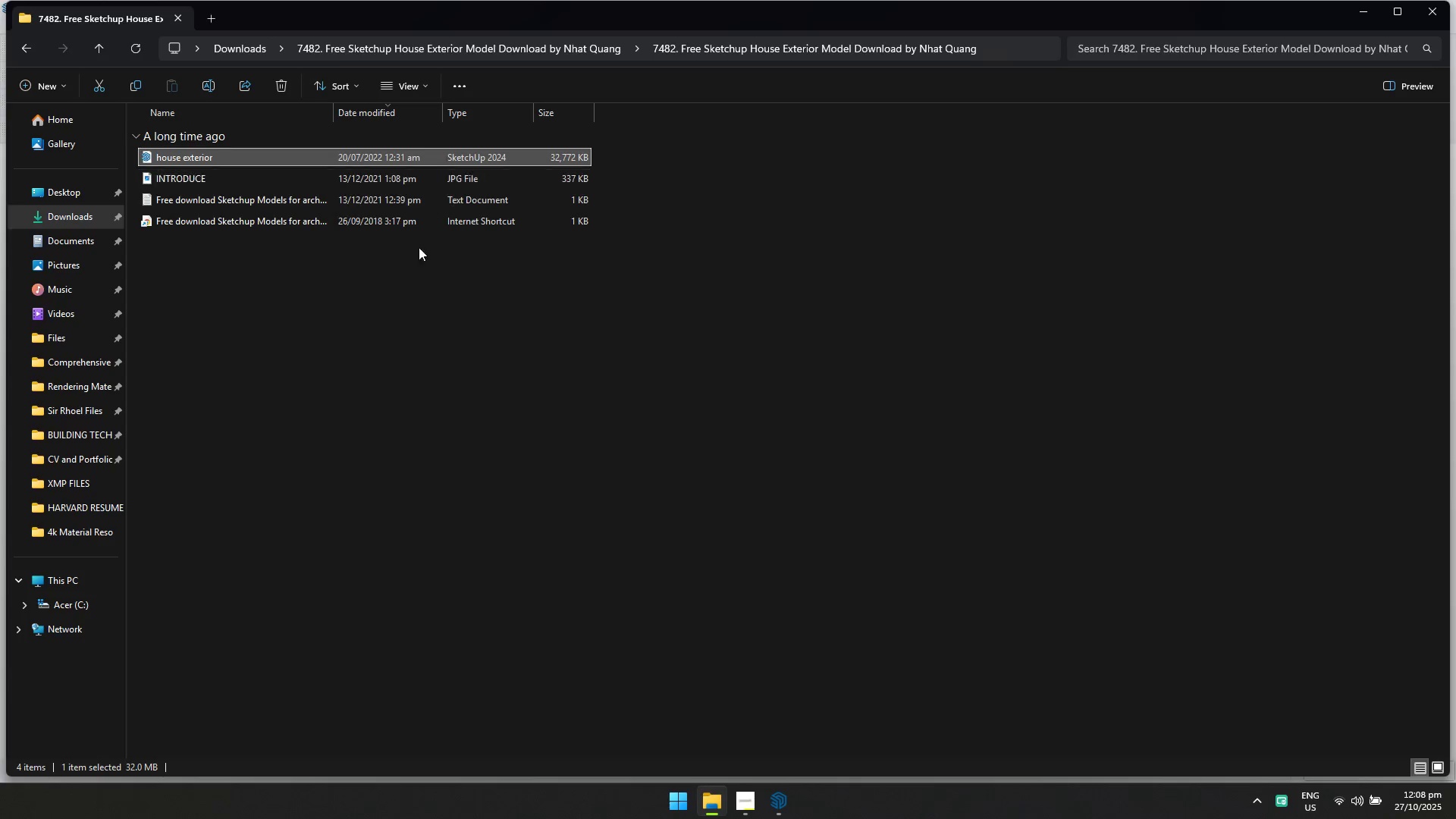 
 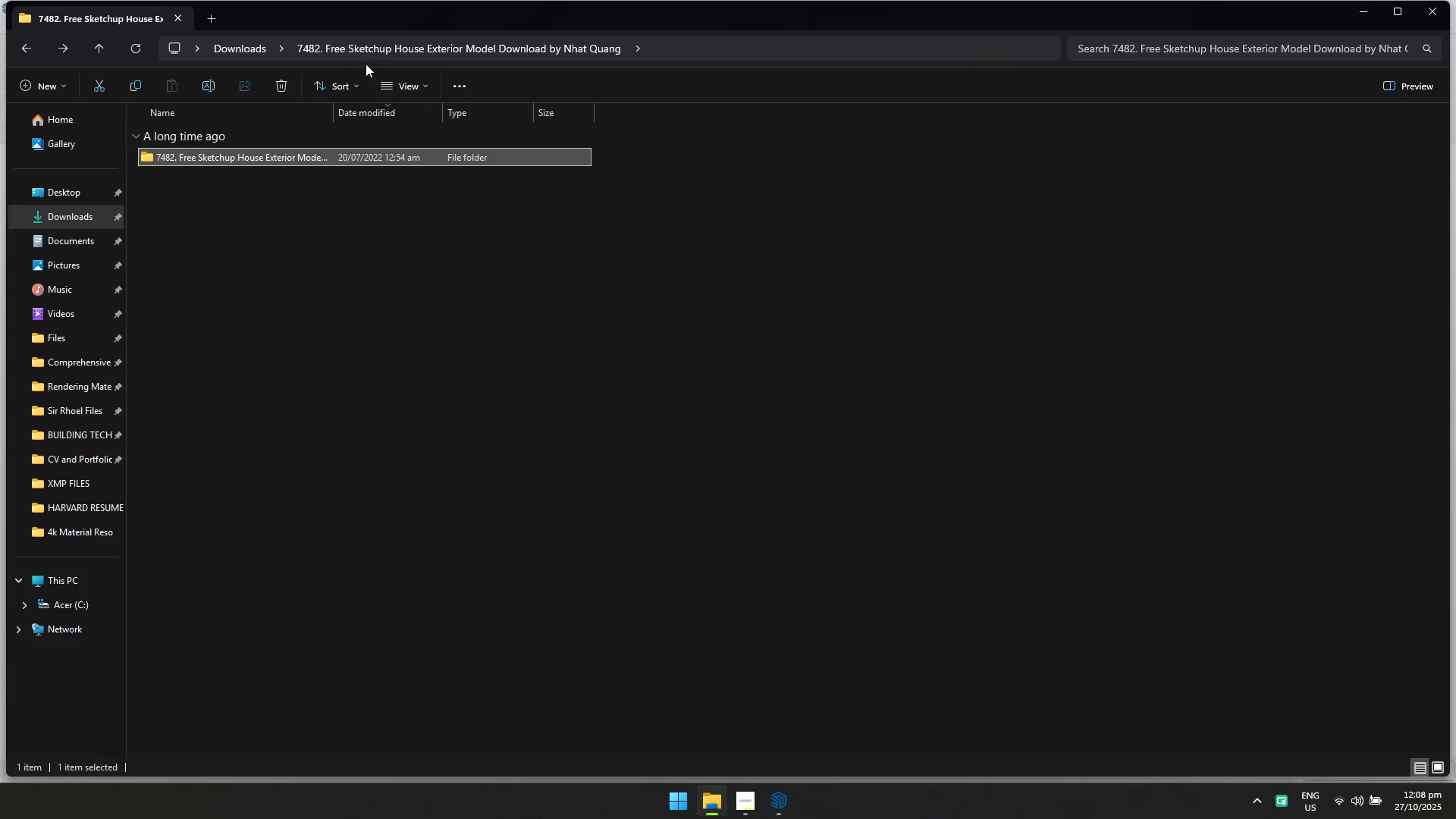 
left_click([257, 52])
 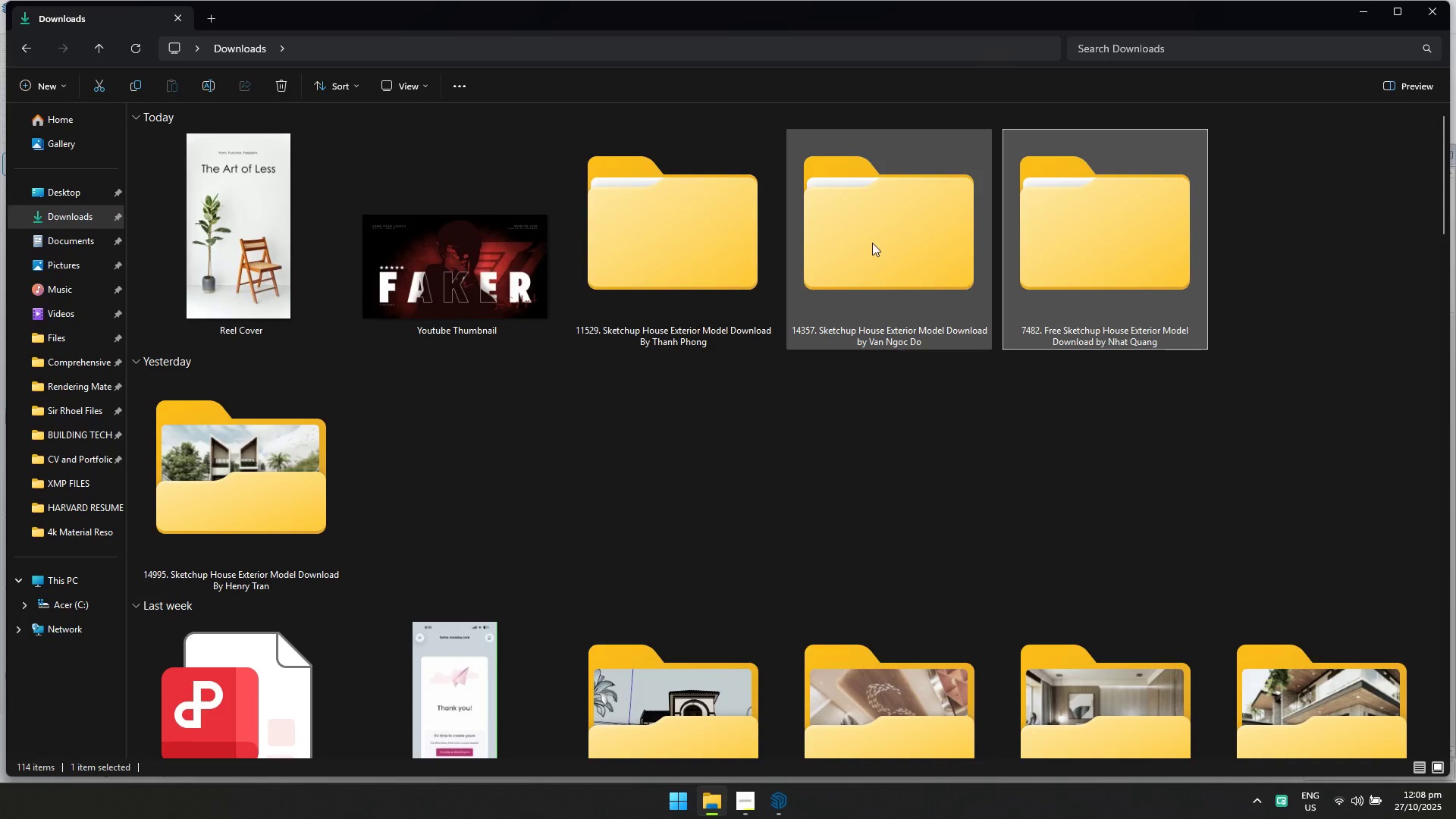 
double_click([878, 243])
 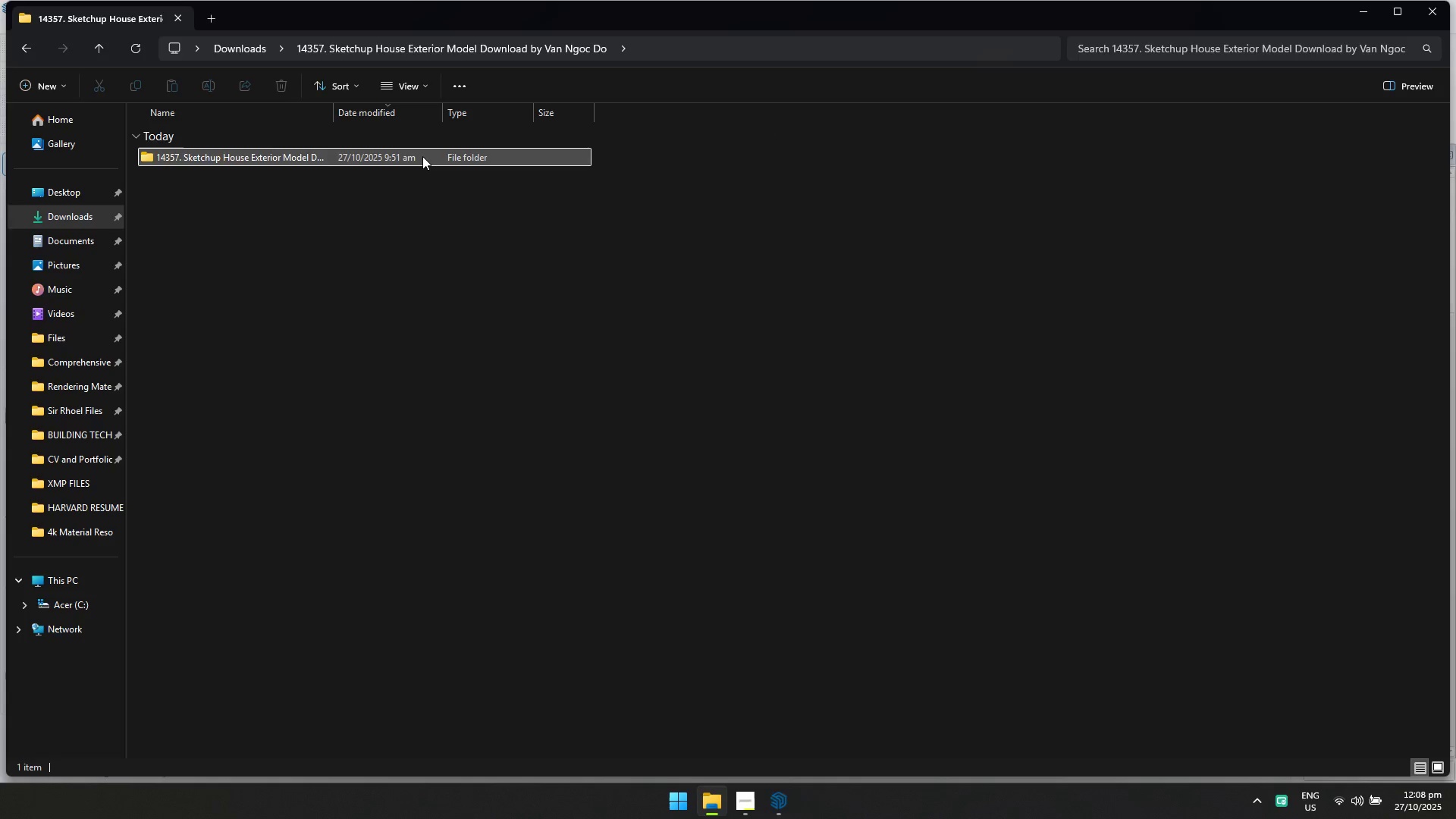 
triple_click([422, 156])
 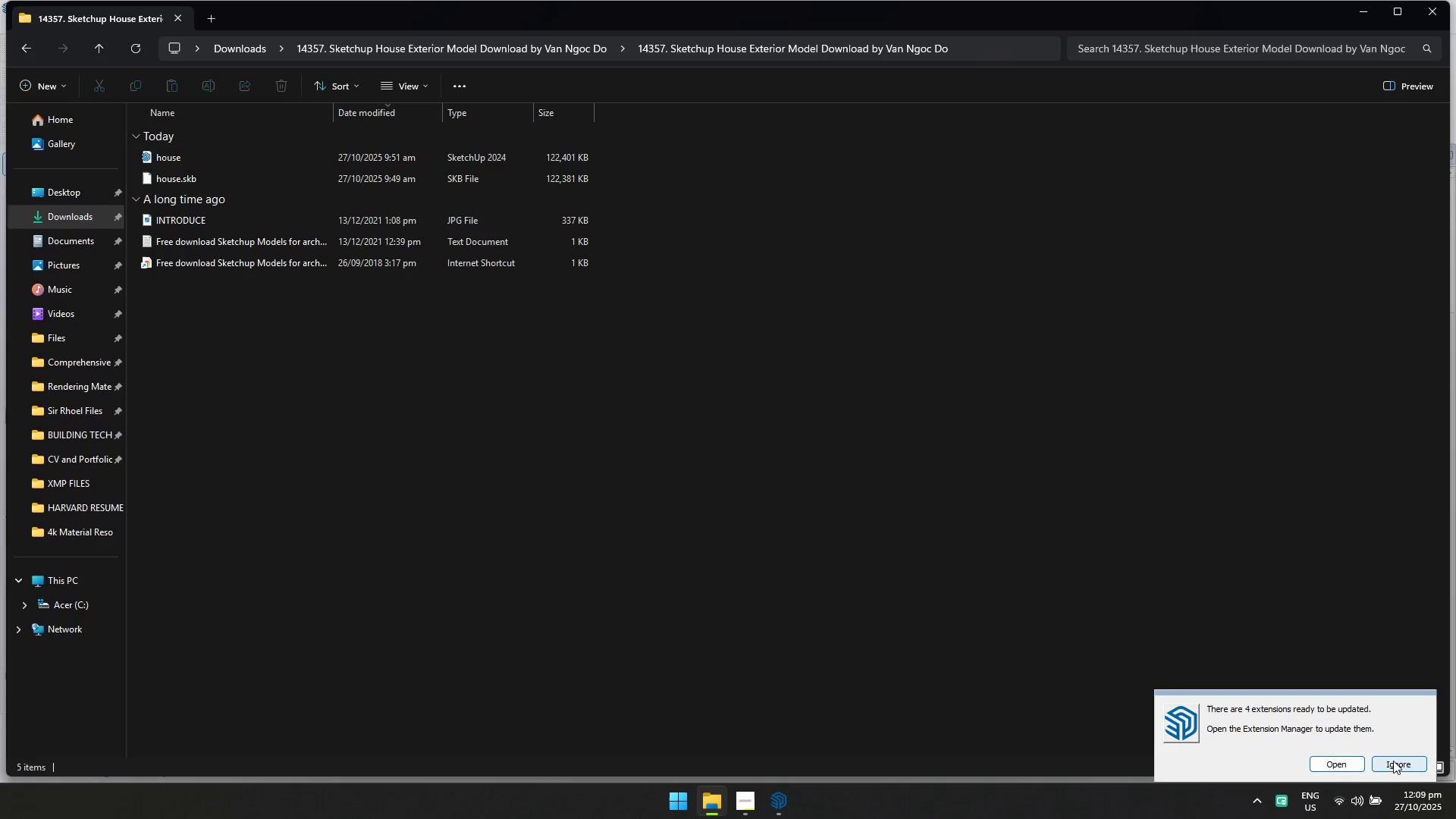 
left_click([1393, 761])
 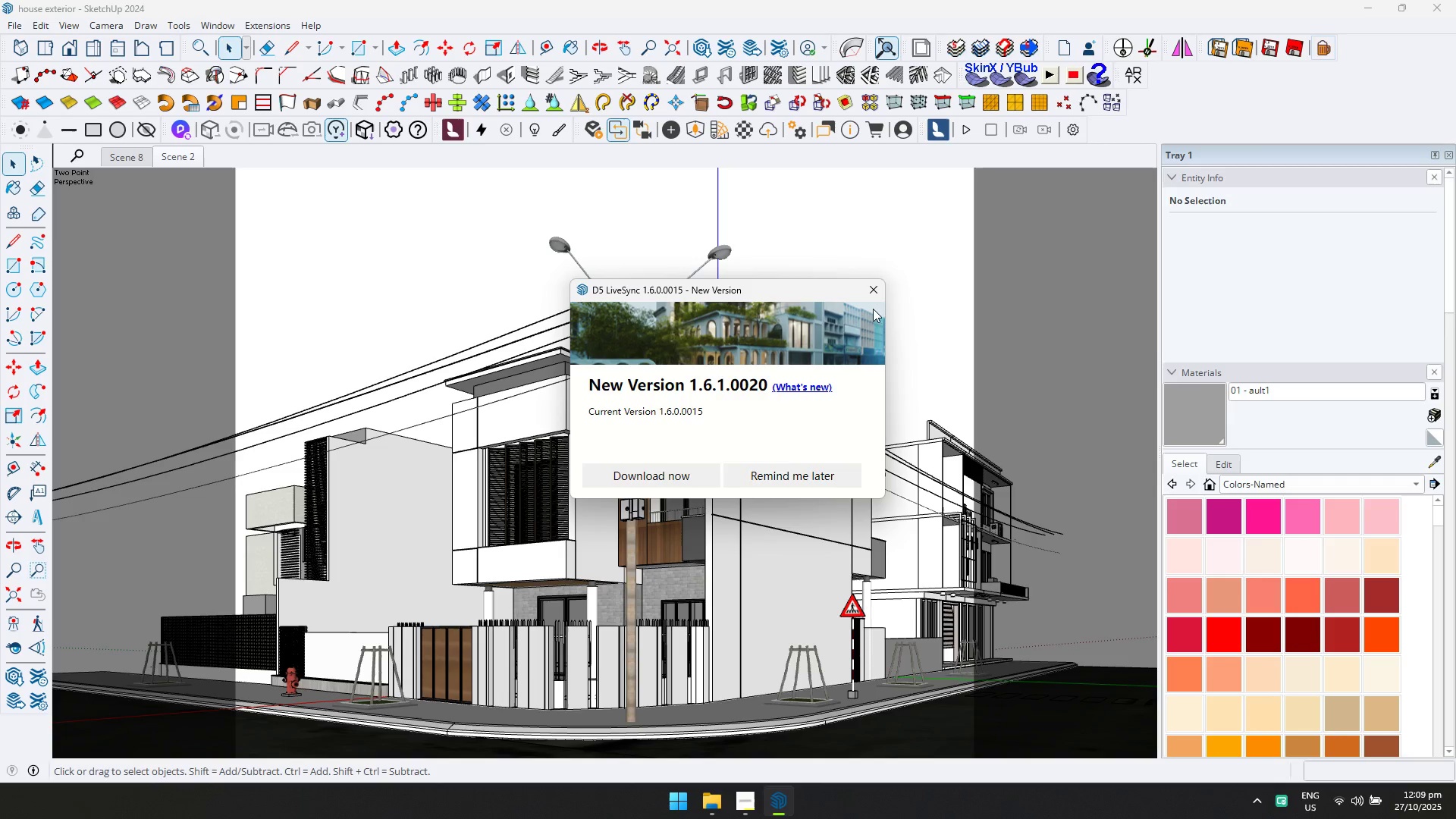 
left_click([873, 298])
 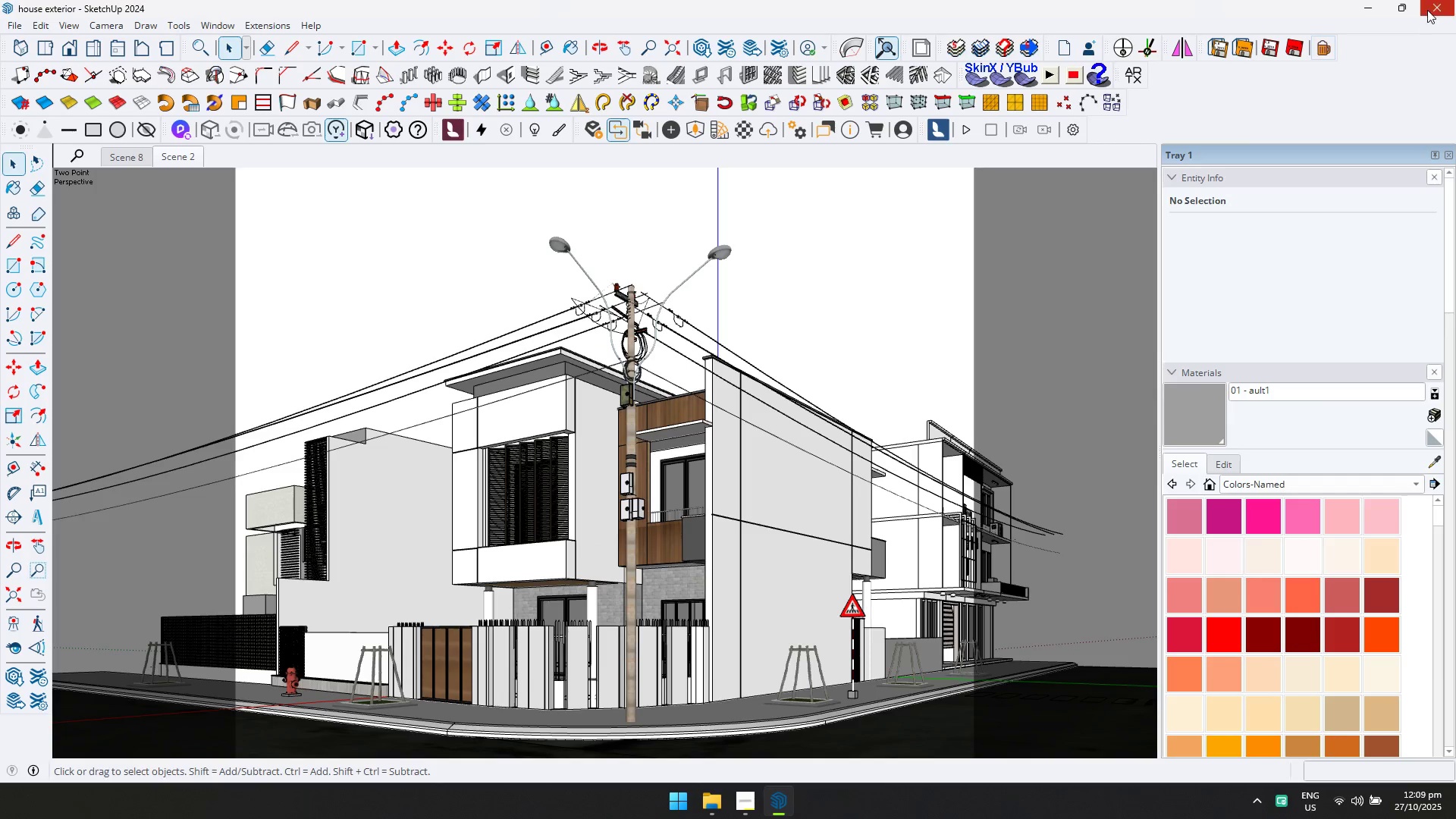 
left_click([1427, 9])
 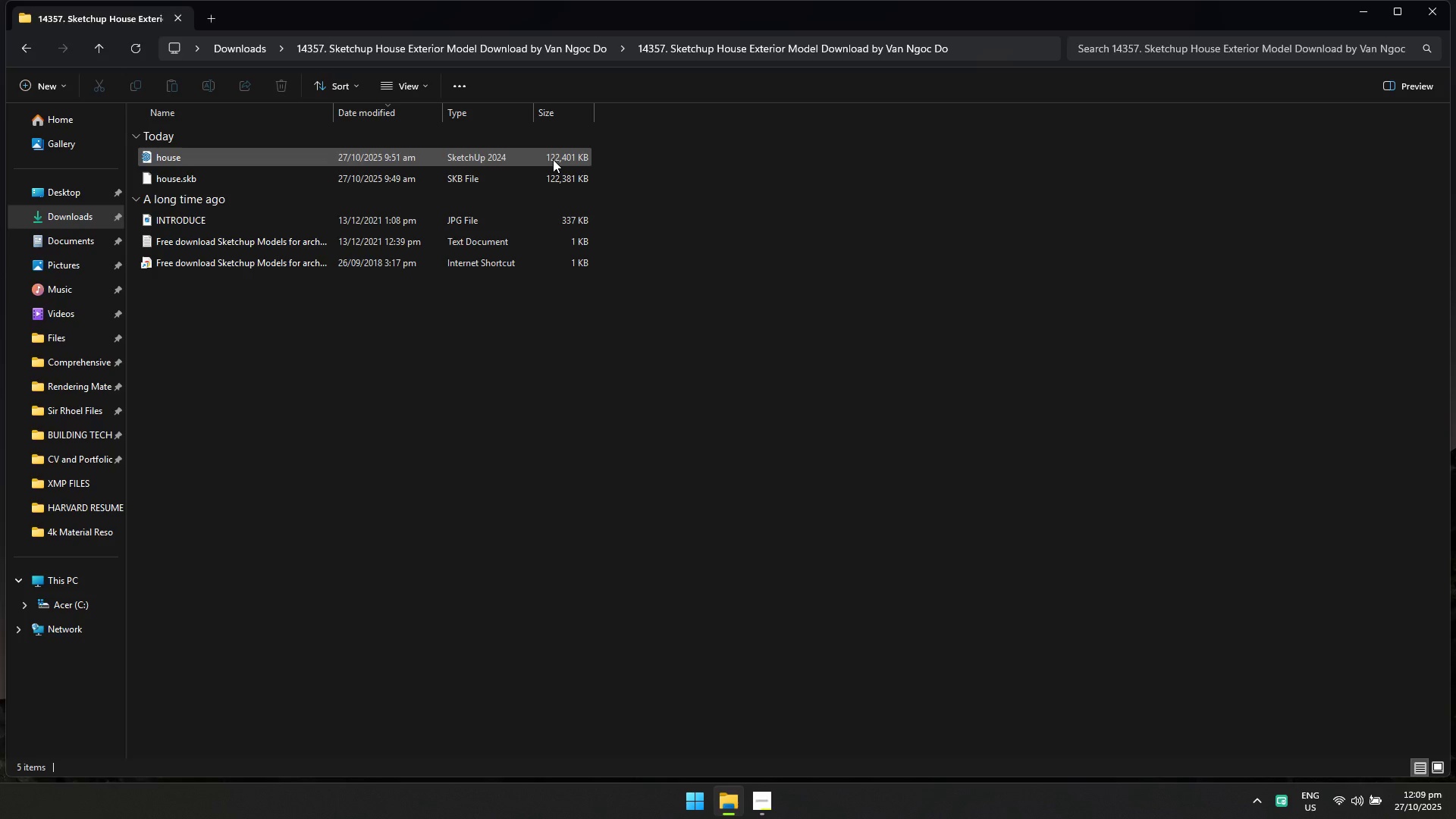 
double_click([553, 159])
 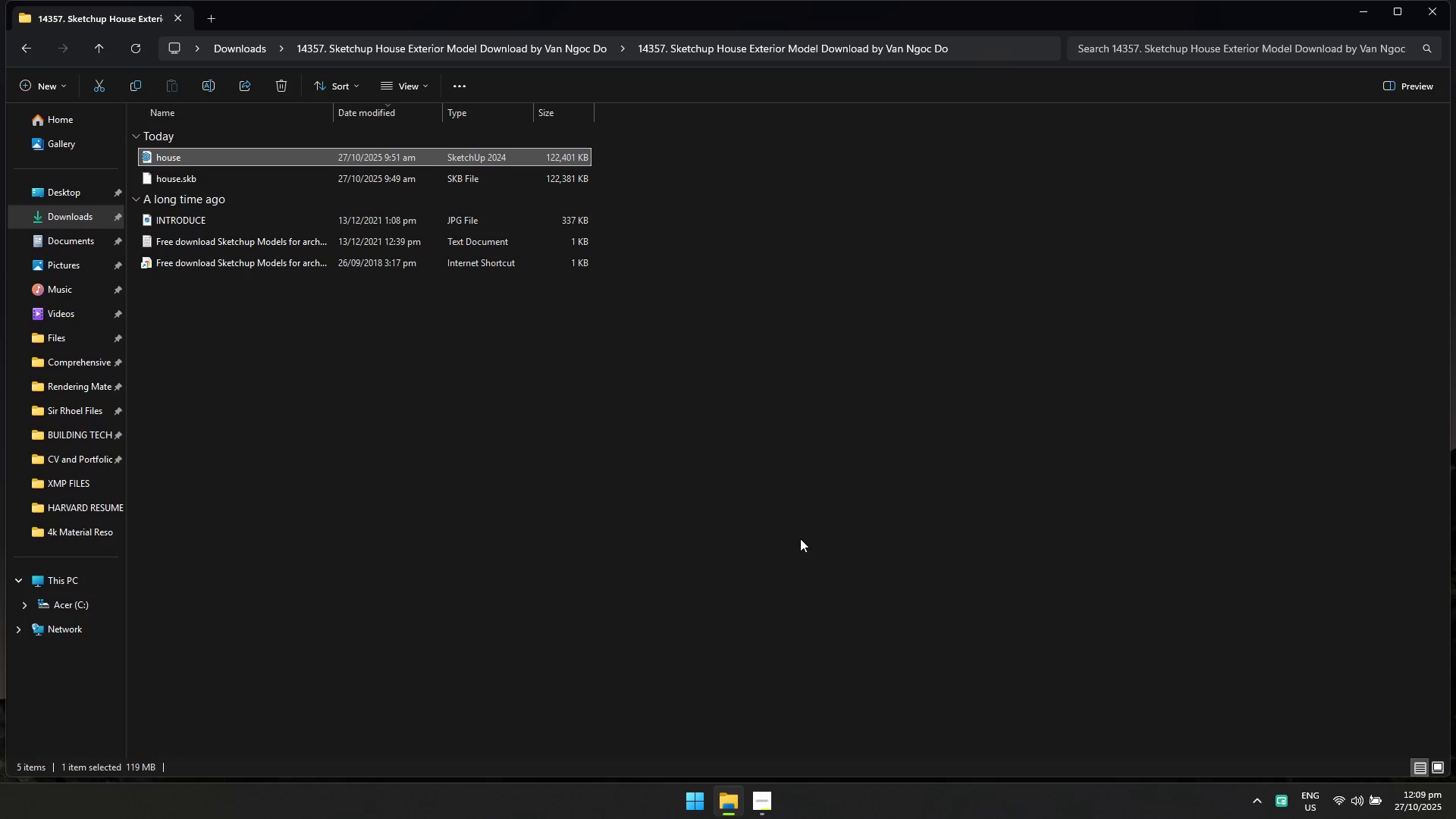 
key(Alt+AltLeft)
 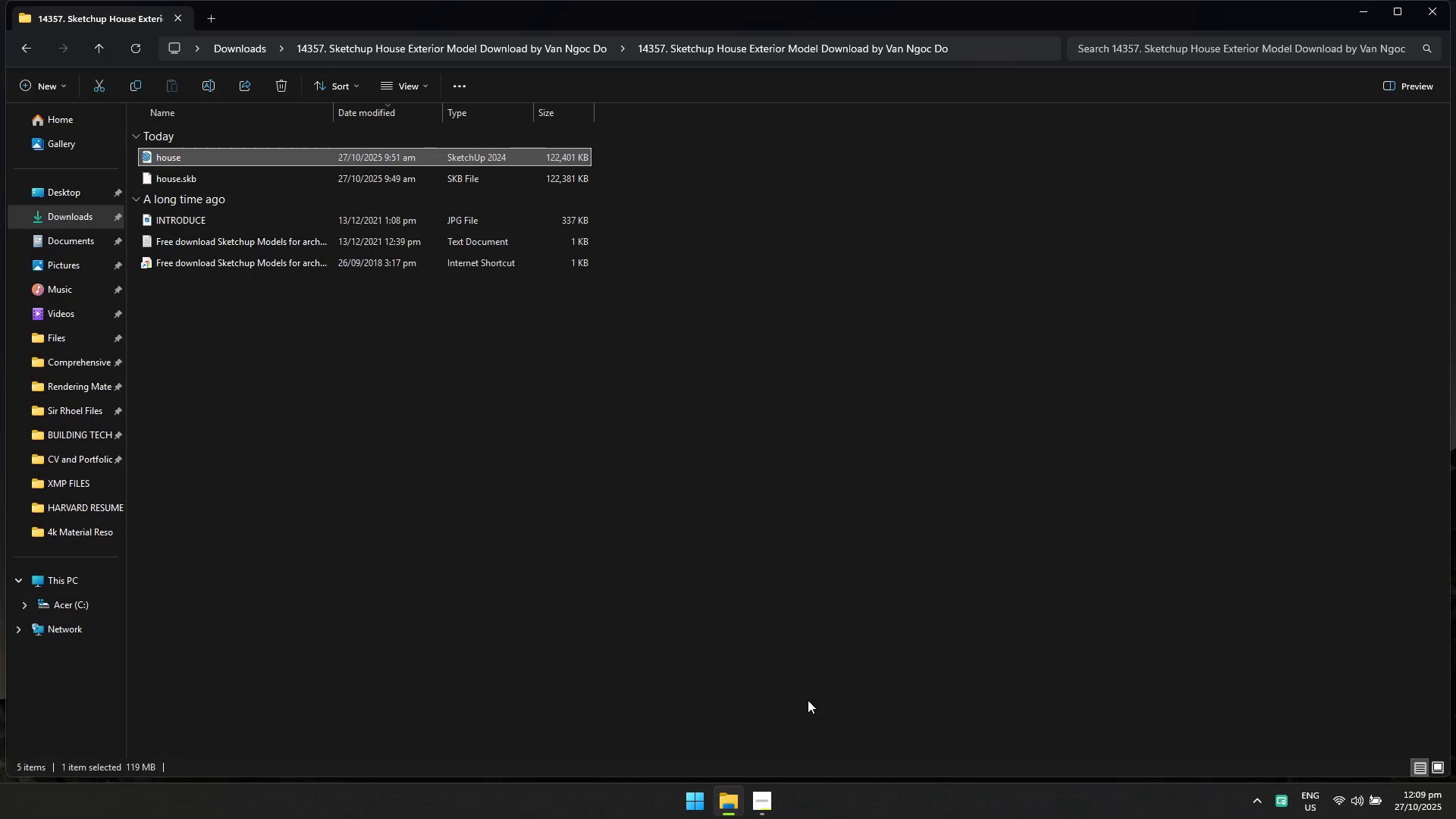 
key(Alt+Tab)